 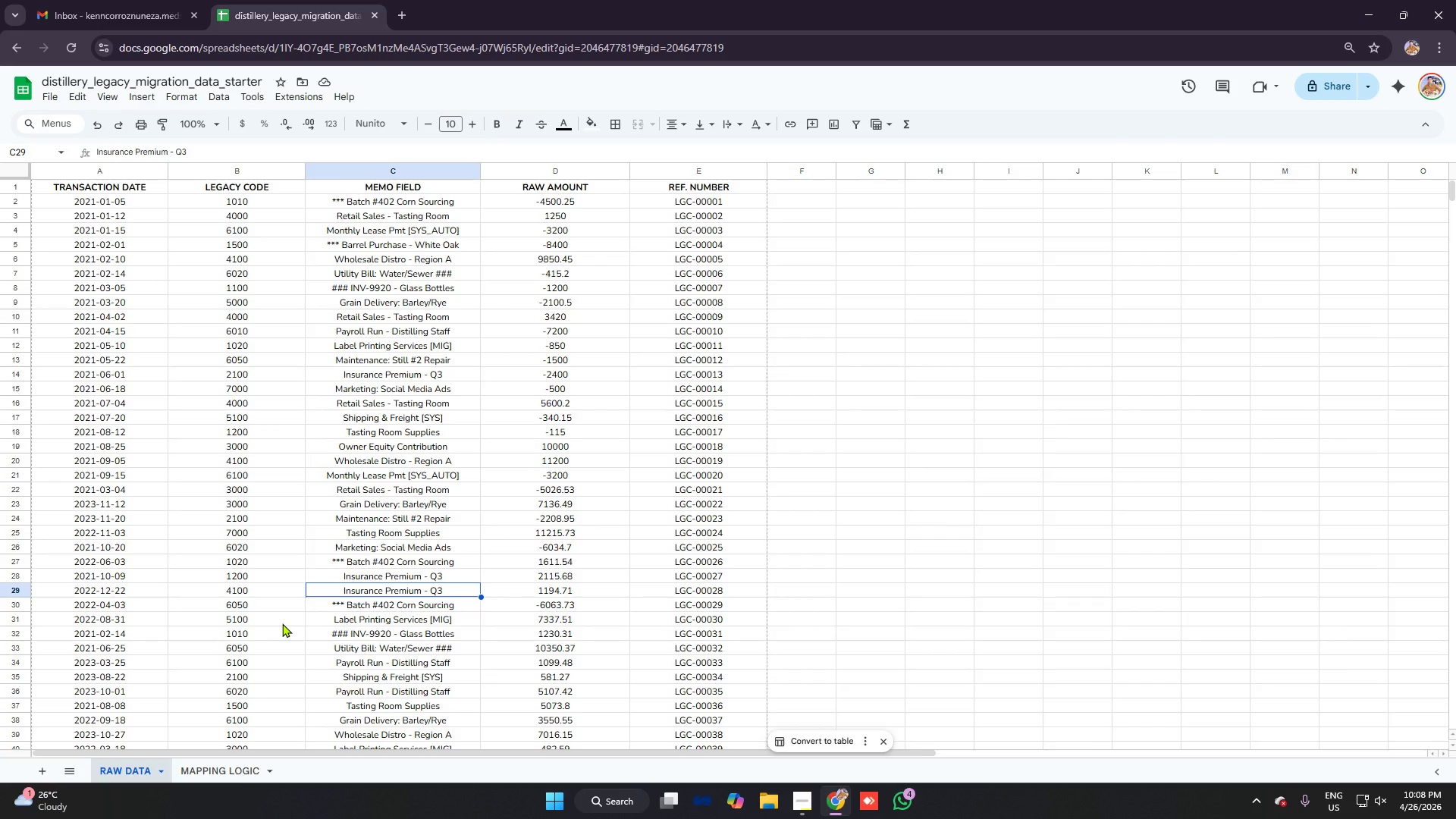 
scroll: coordinate [384, 397], scroll_direction: down, amount: 14.0
 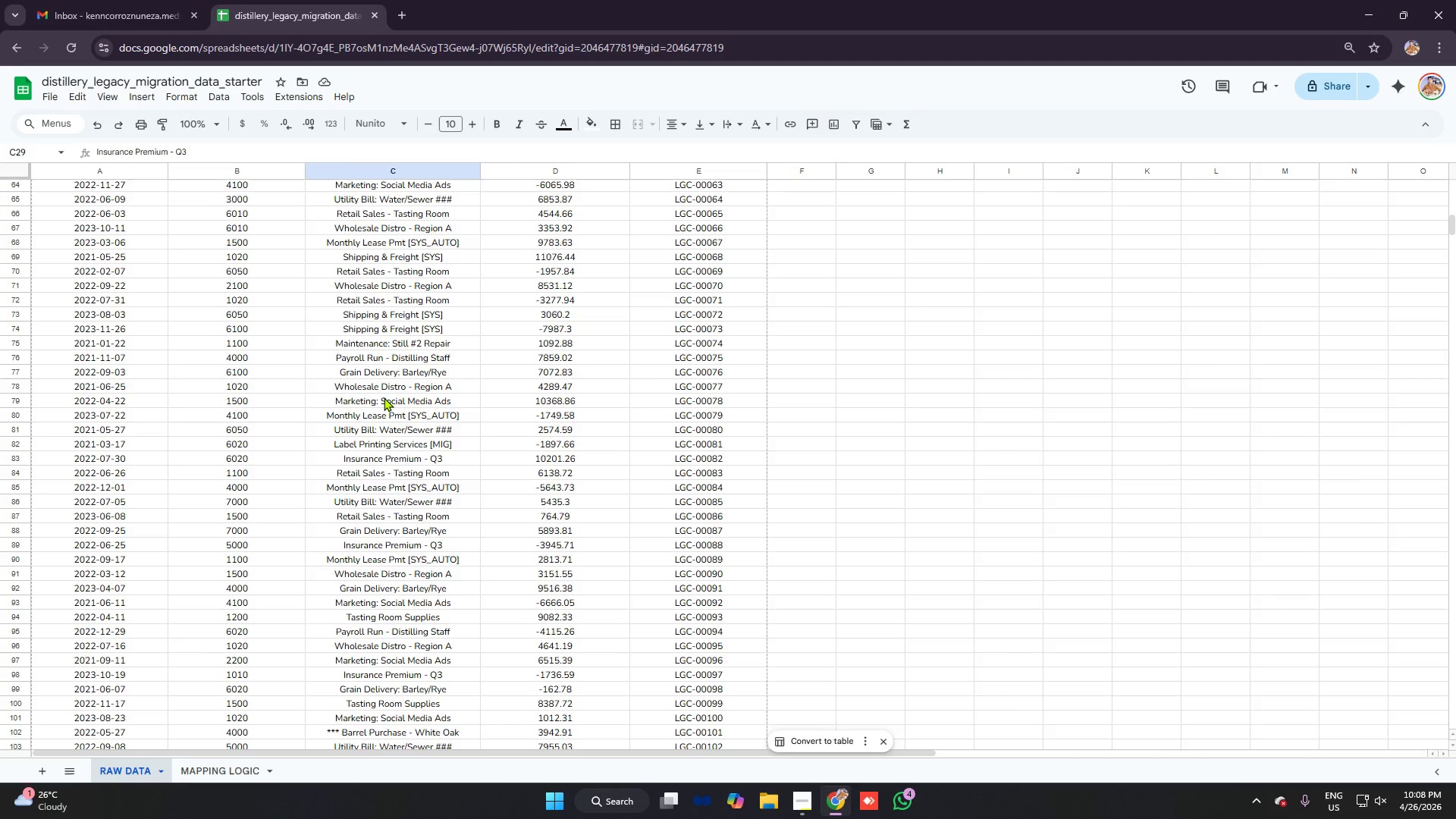 
scroll: coordinate [384, 397], scroll_direction: up, amount: 24.0
 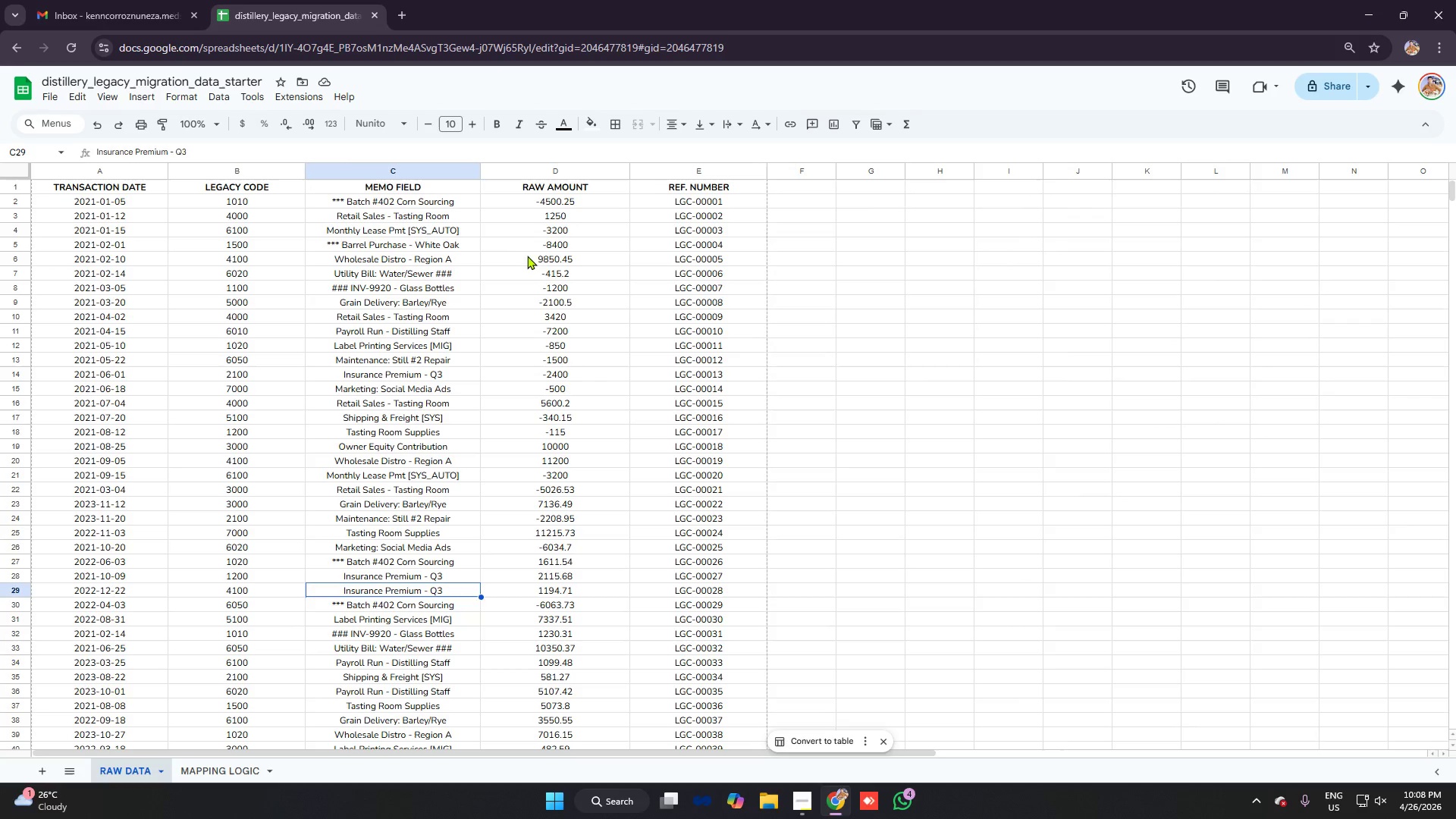 
left_click([532, 250])
 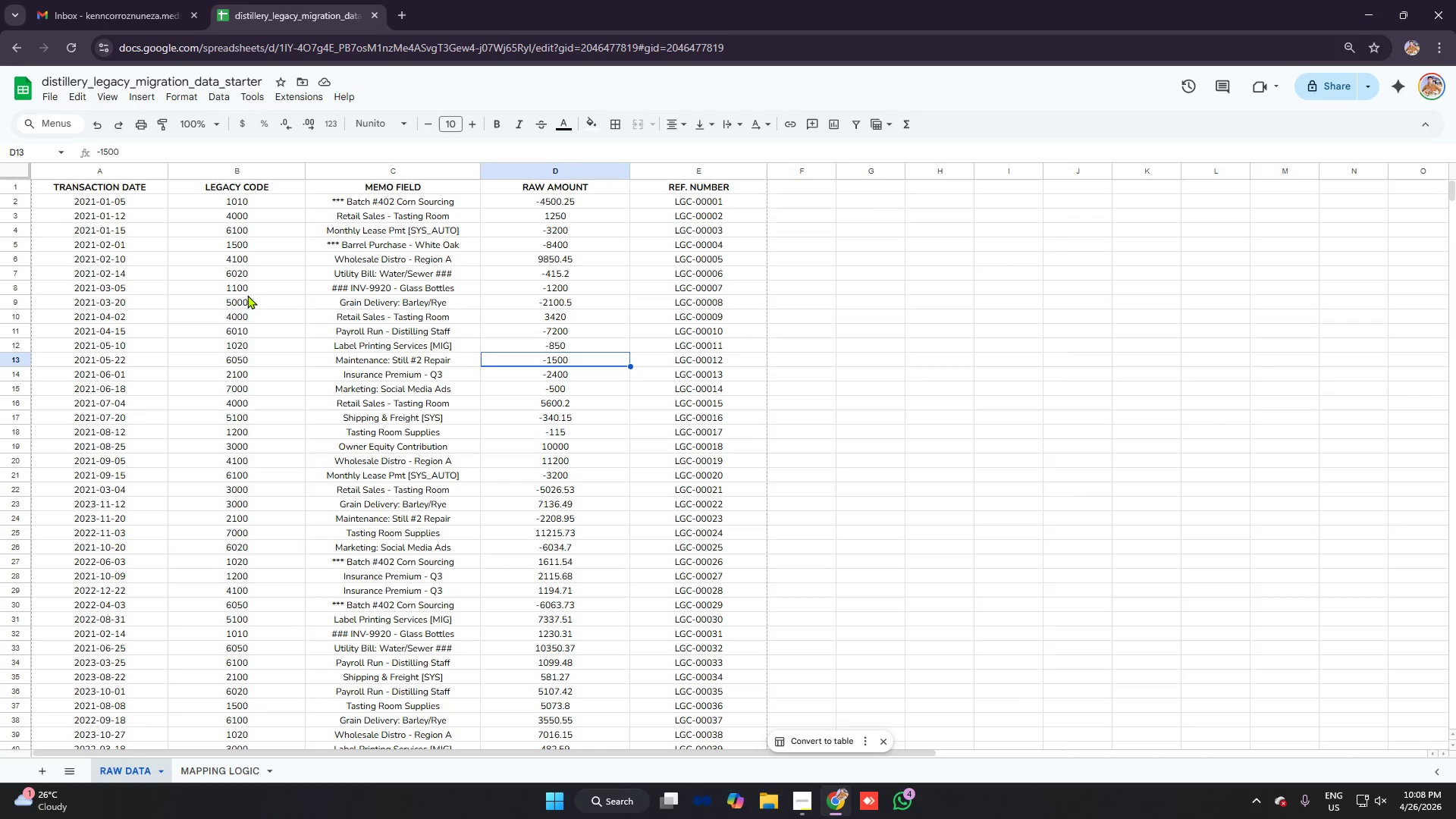 
key(Alt+AltLeft)
 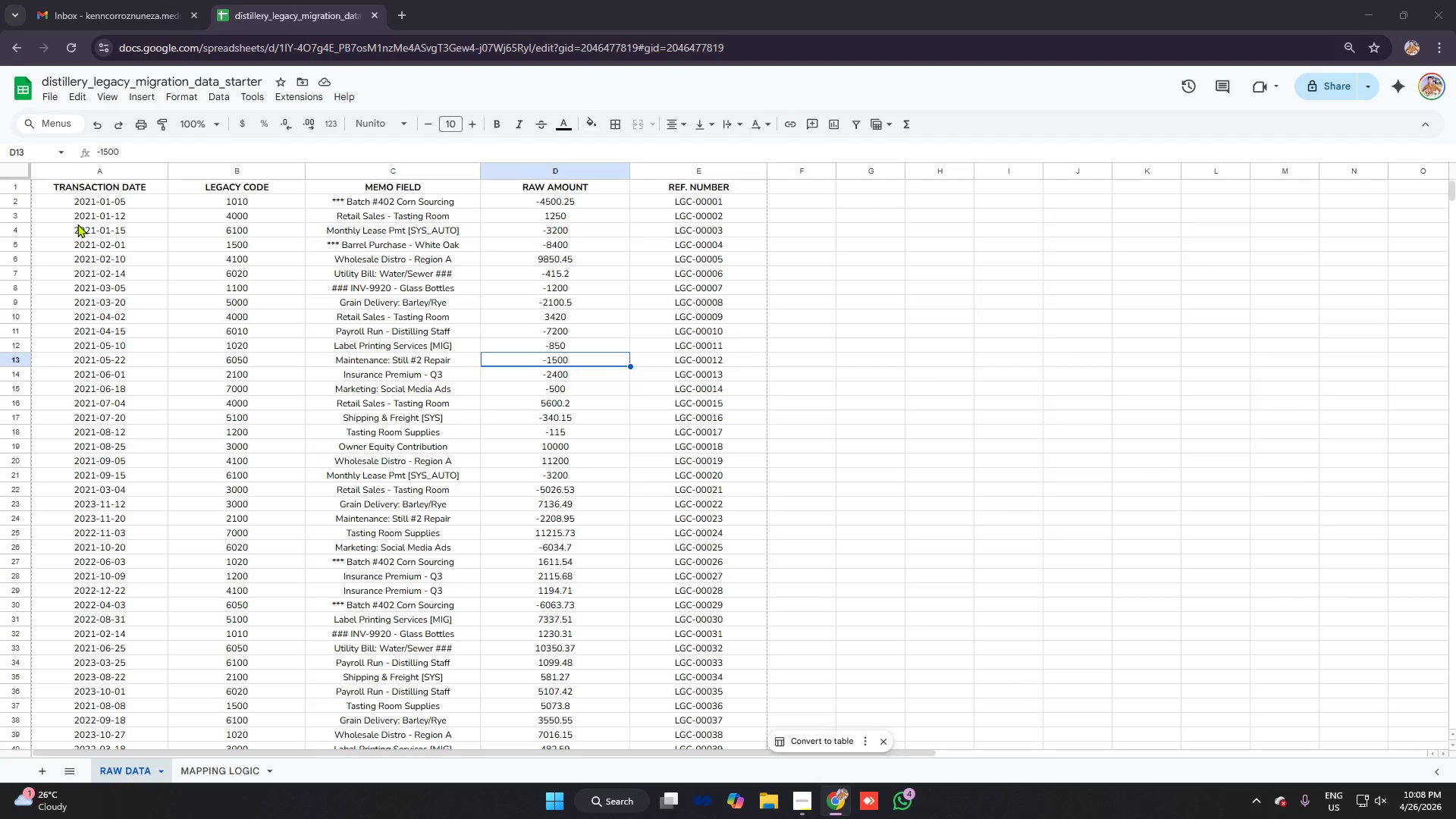 
key(Alt+Tab)
 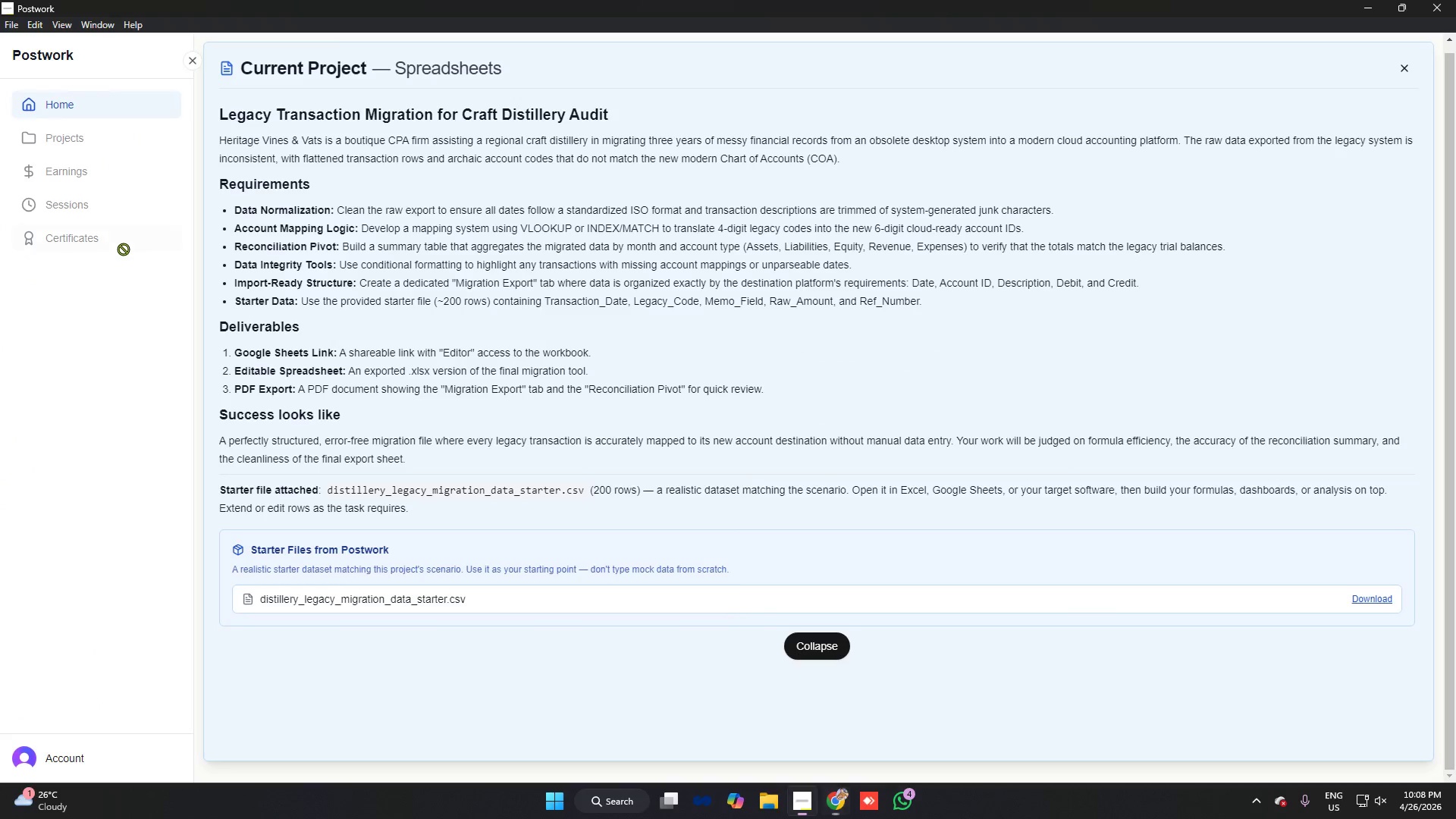 
key(Alt+AltLeft)
 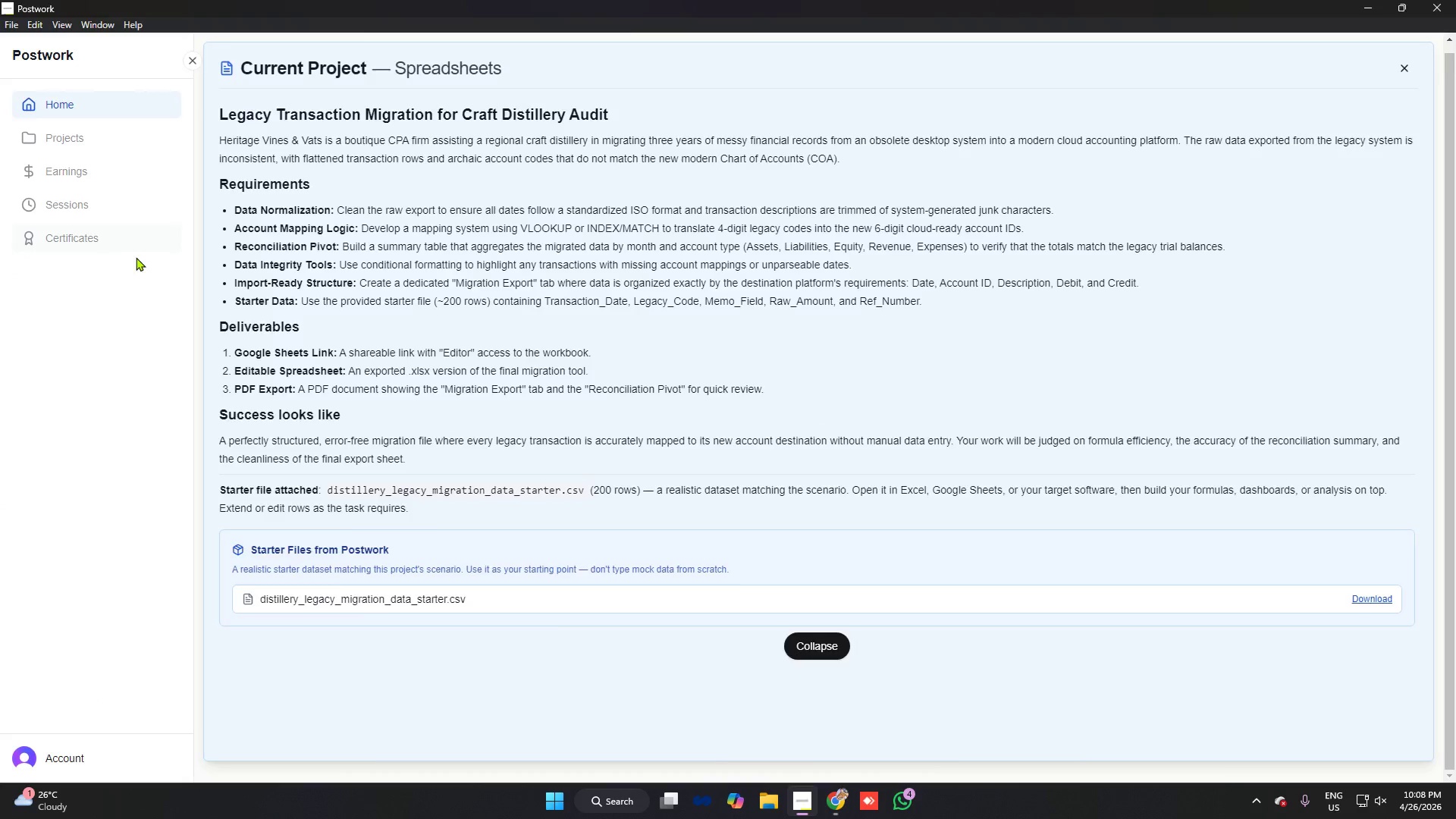 
key(Alt+Tab)
 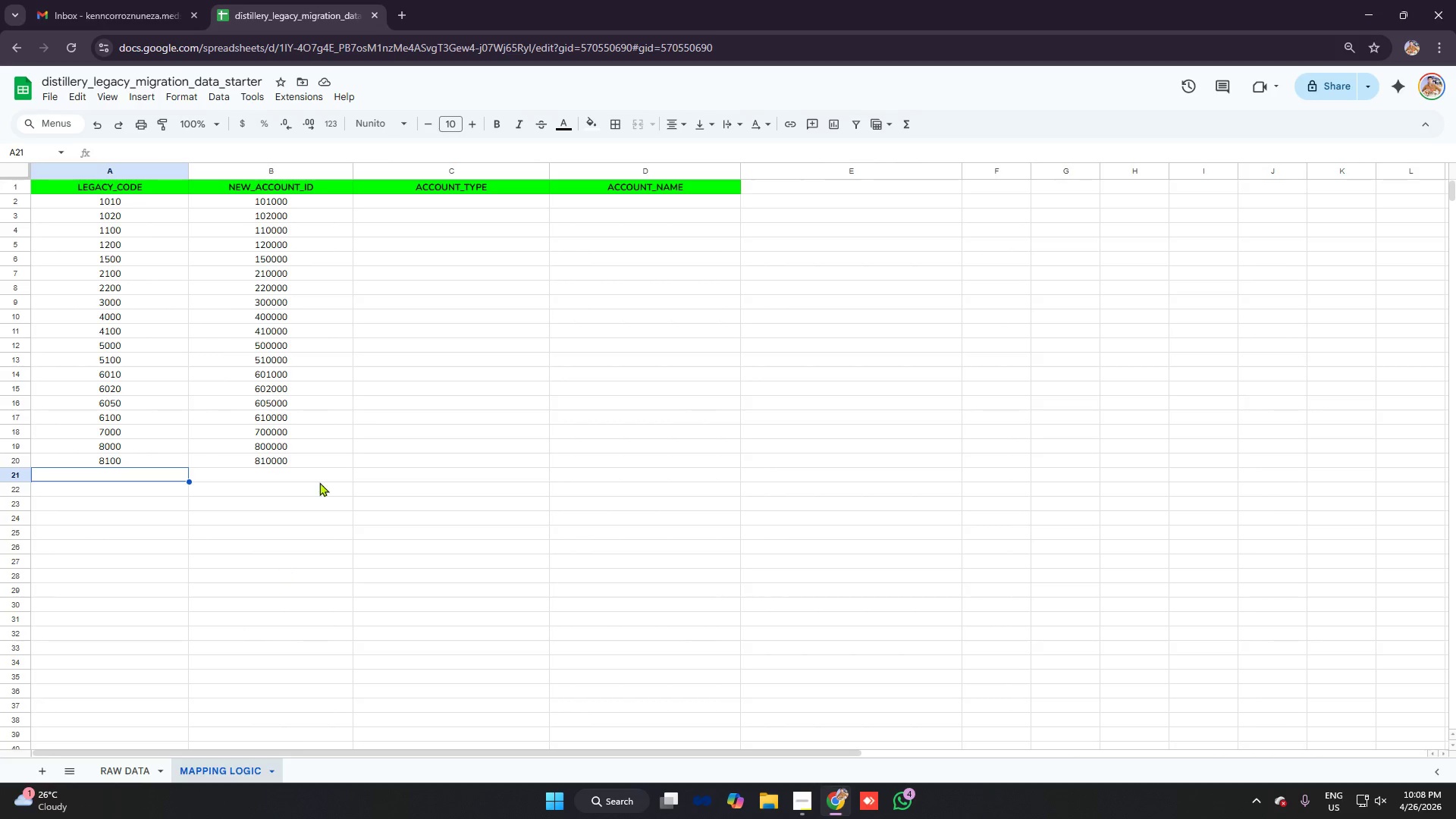 
left_click([435, 201])
 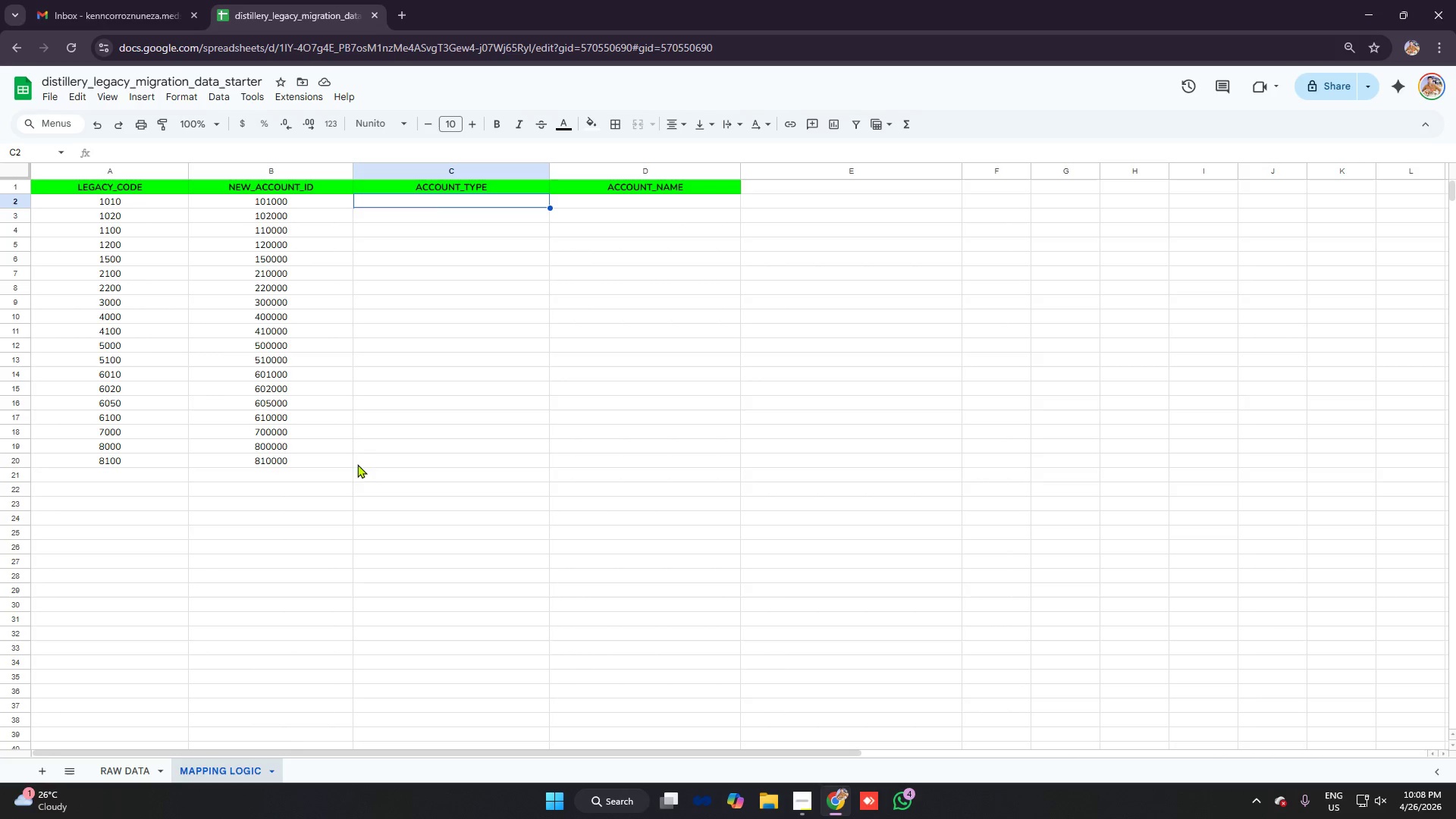 
key(Alt+AltLeft)
 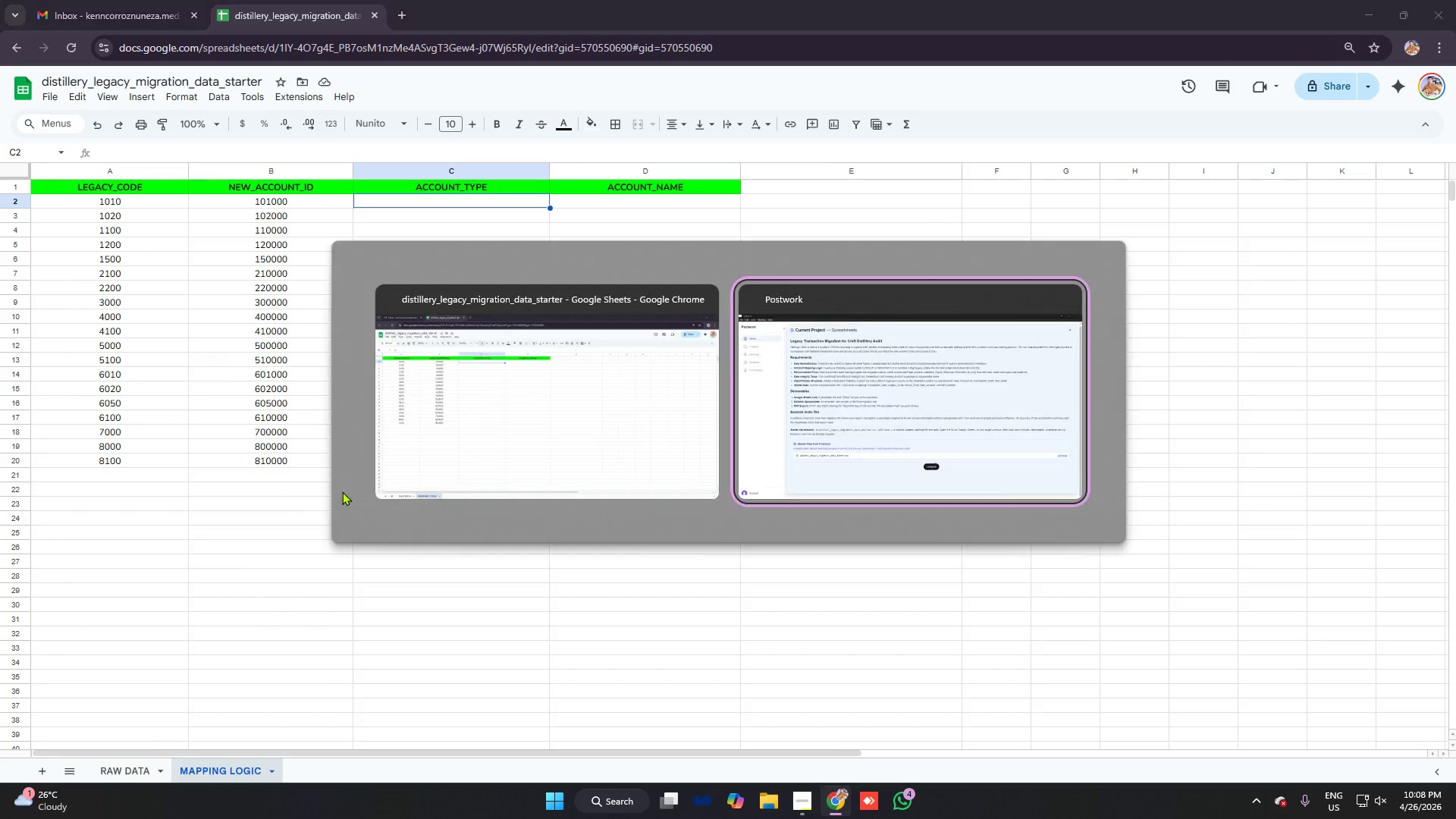 
key(Alt+Tab)